 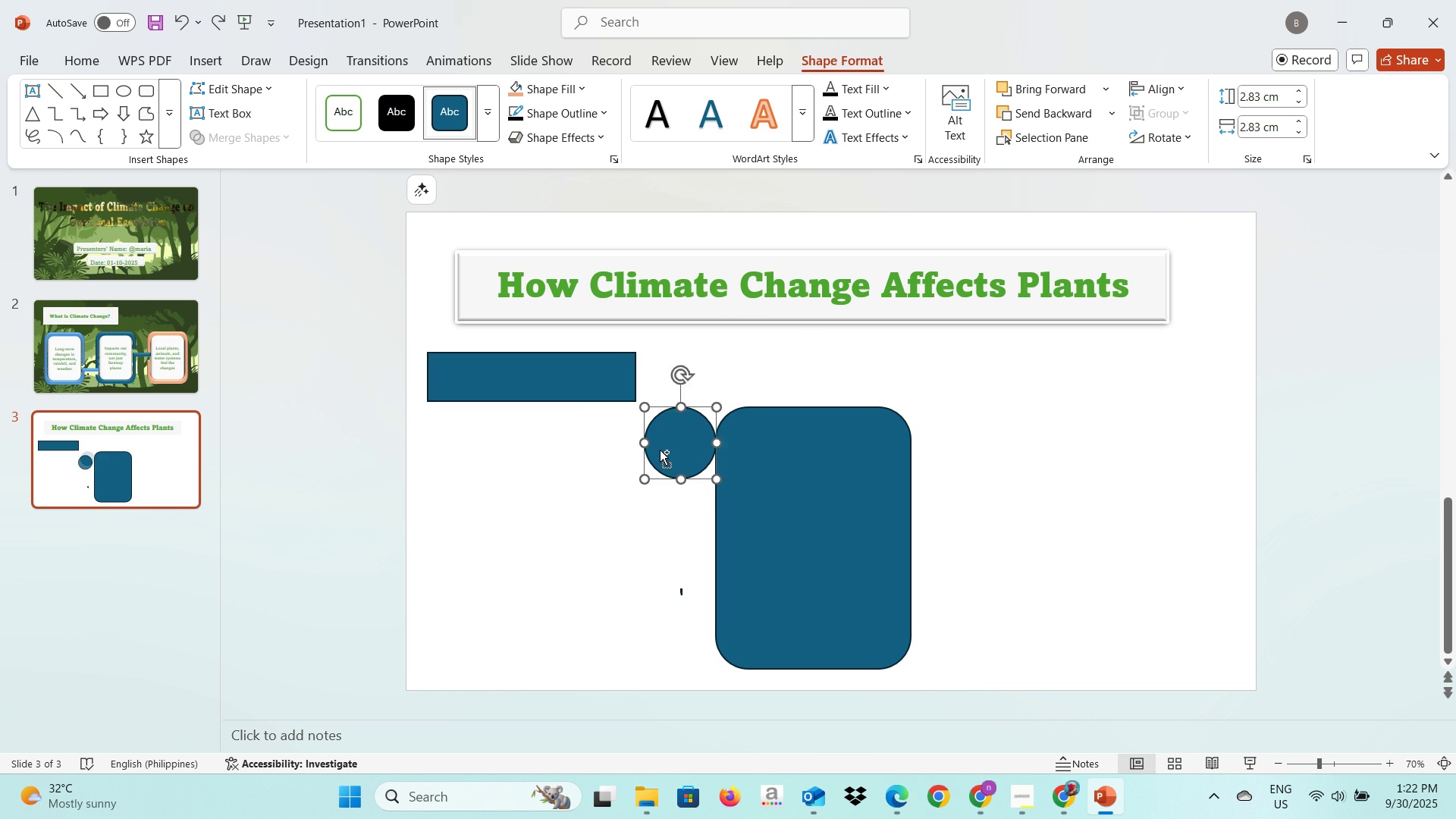 
key(Control+Z)
 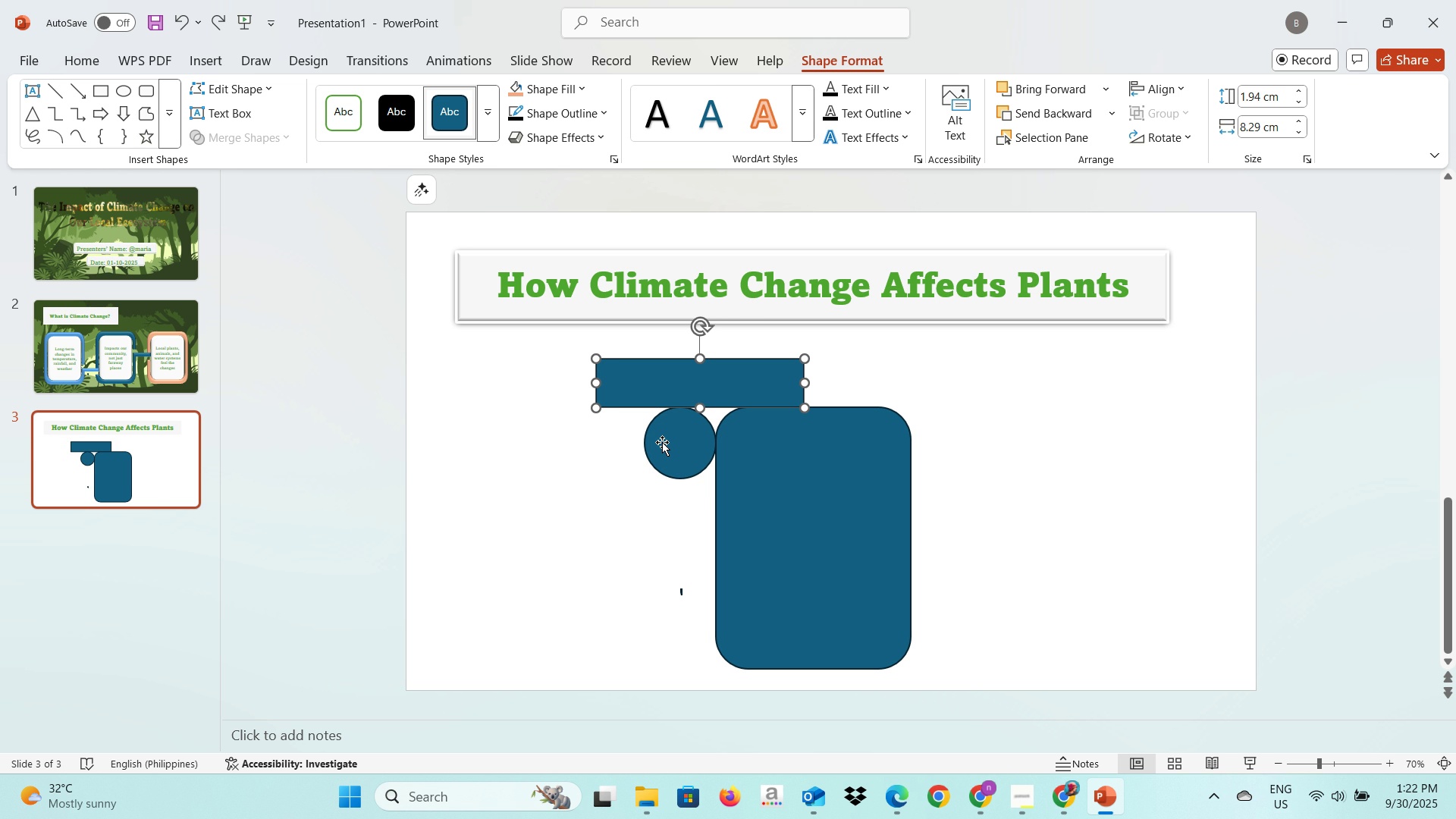 
wait(21.84)
 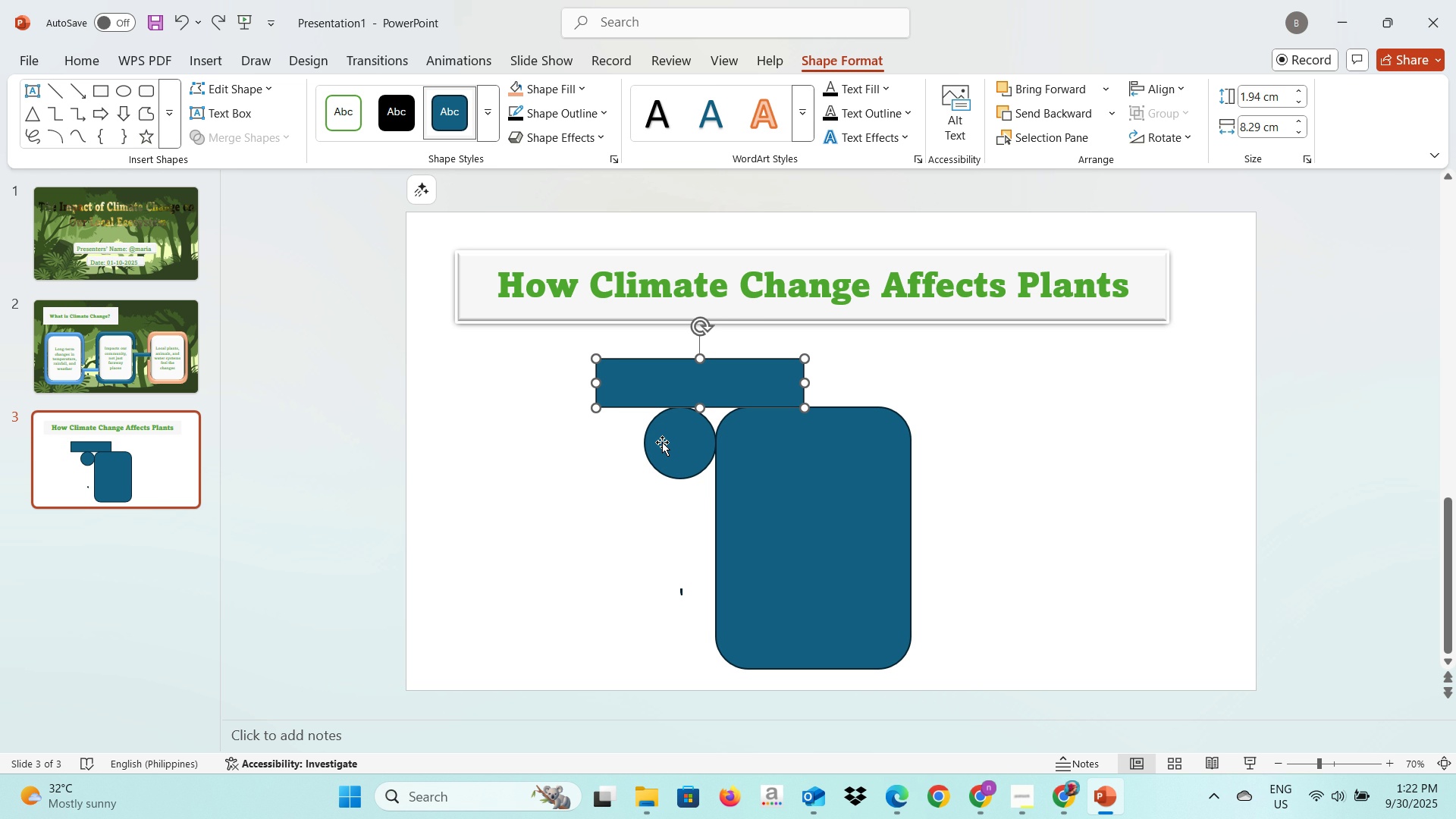 
left_click([566, 461])
 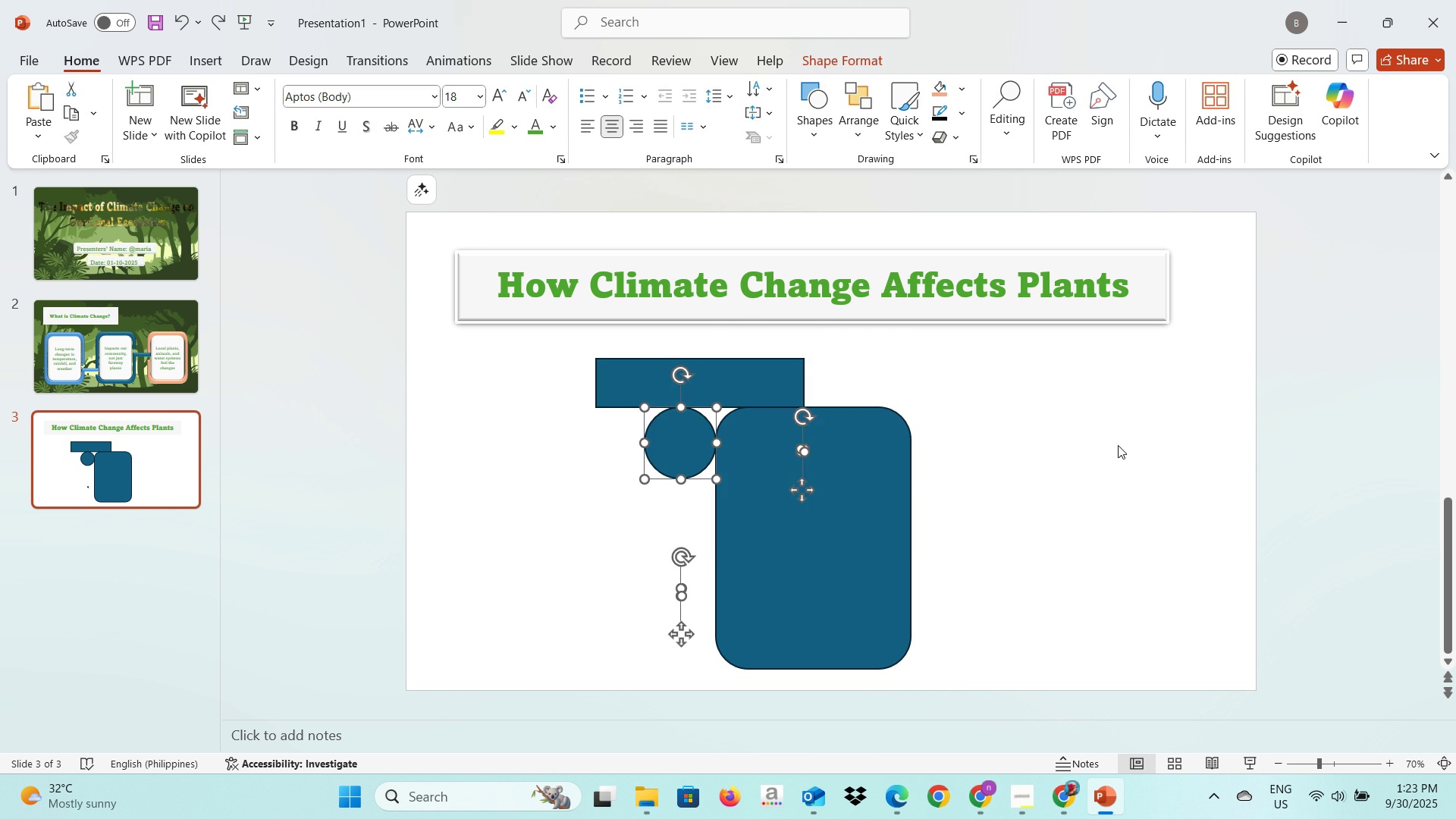 
left_click([990, 319])
 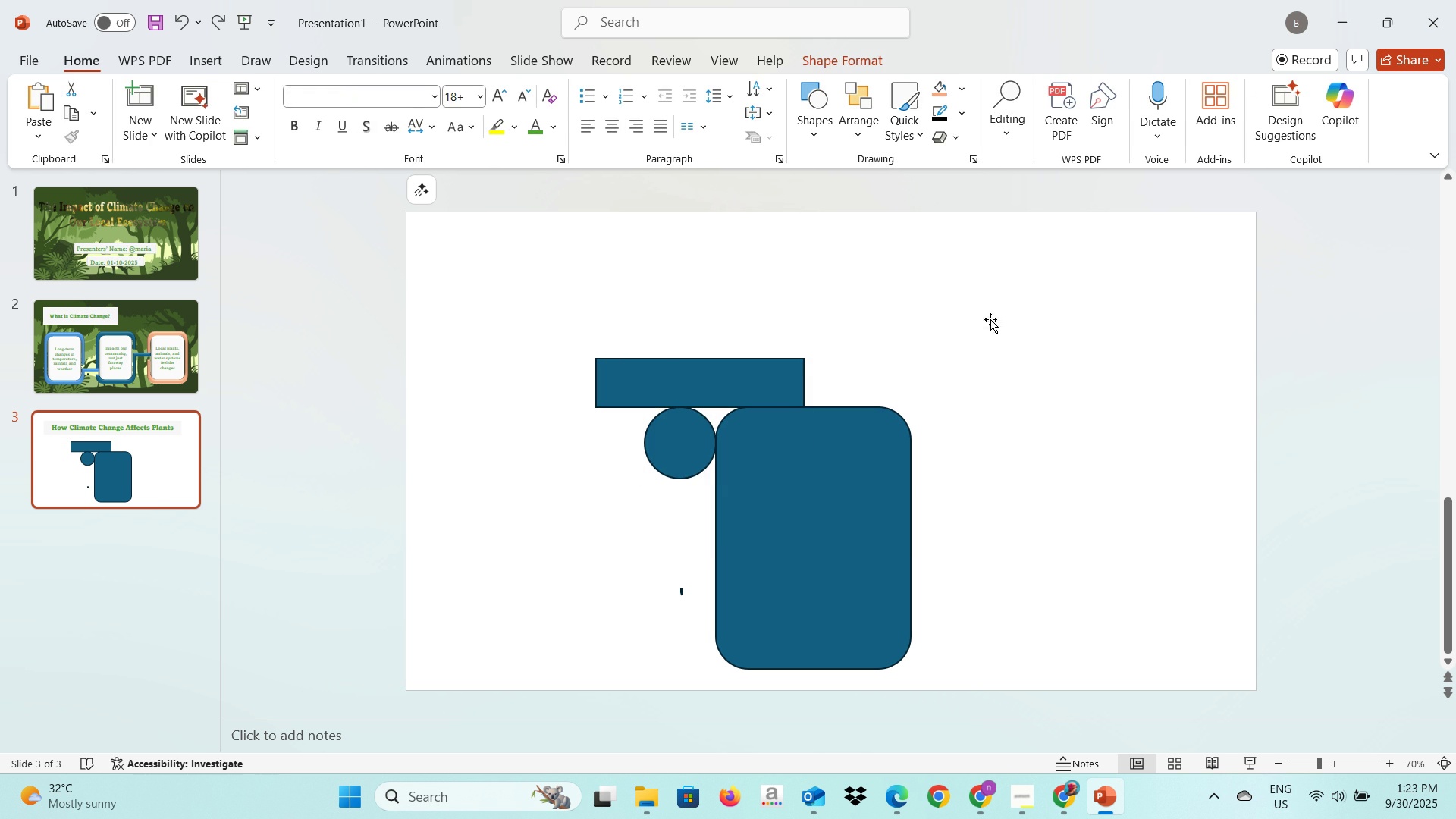 
key(Backspace)